 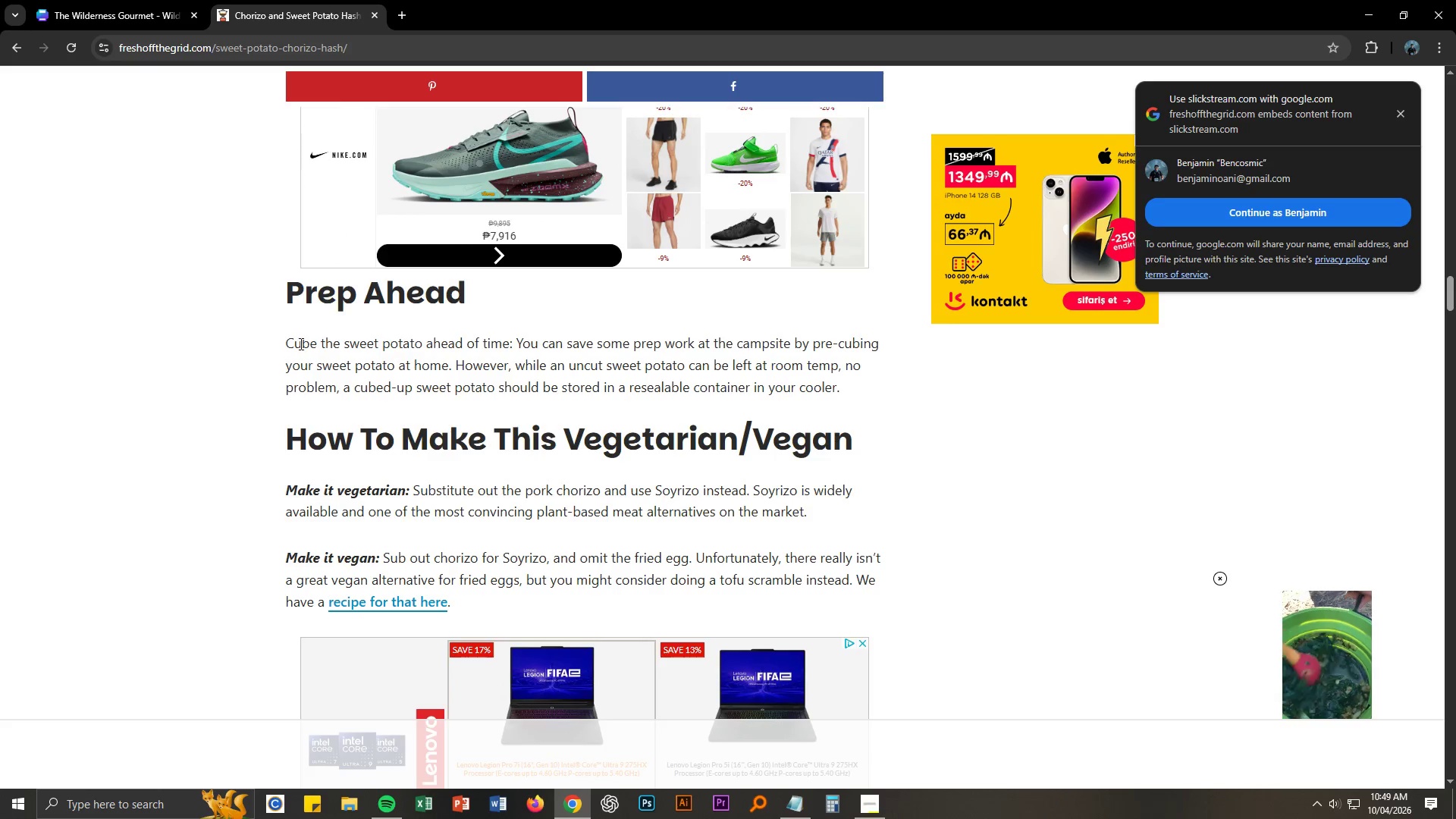 
left_click_drag(start_coordinate=[287, 345], to_coordinate=[453, 366])
 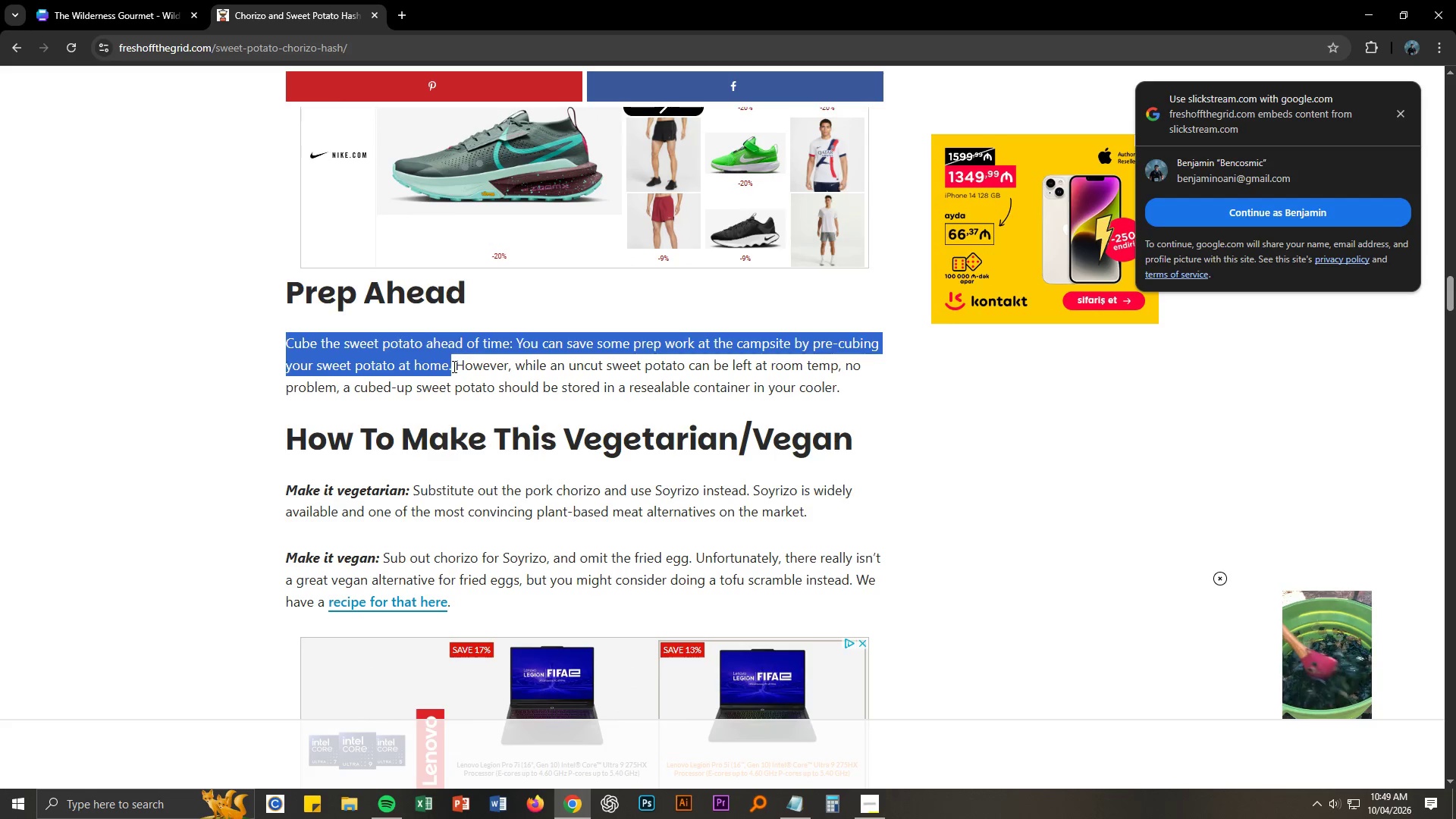 
key(Control+C)
 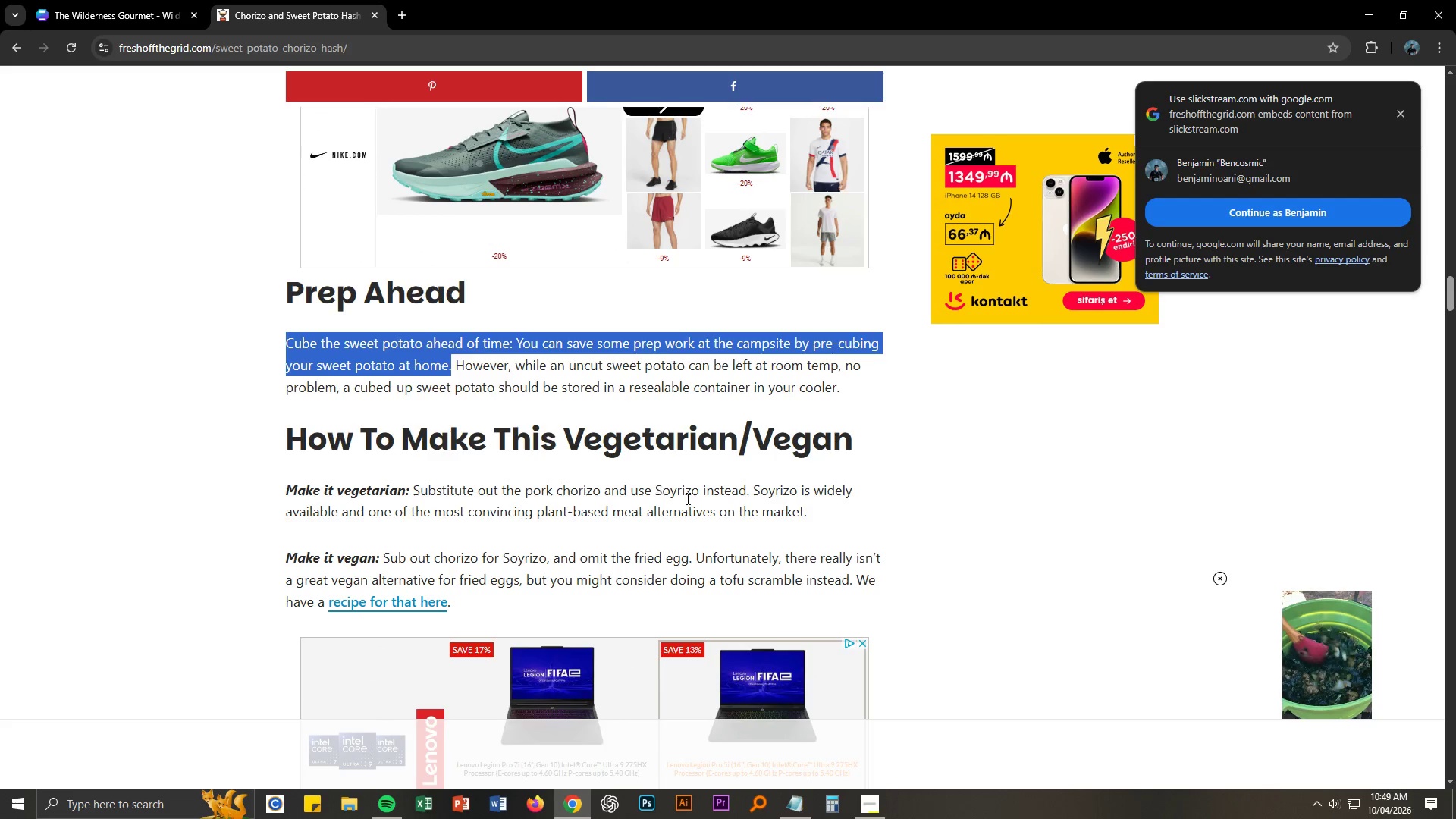 
key(Control+C)
 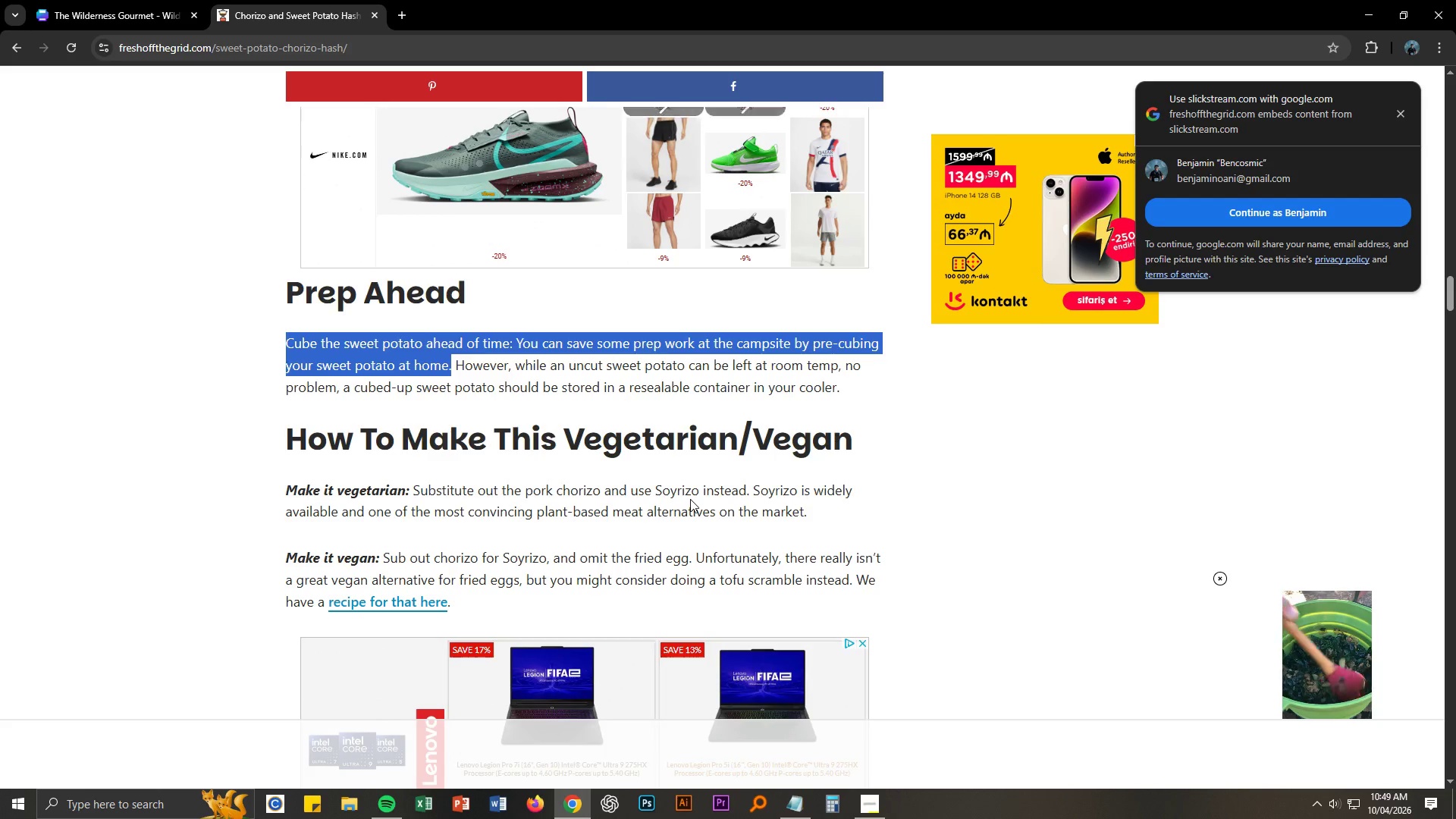 
key(Alt+AltLeft)
 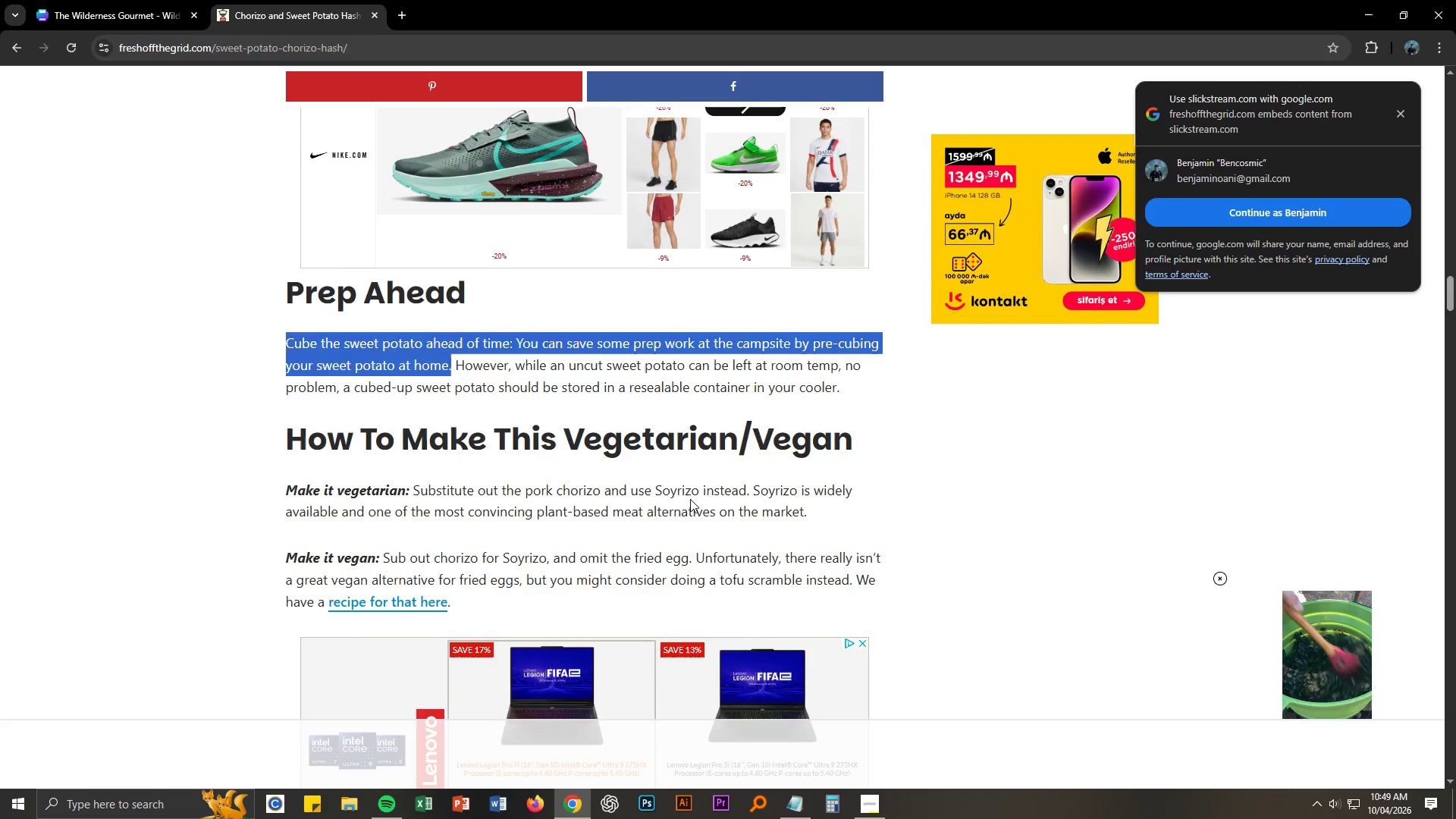 
key(Alt+Tab)